 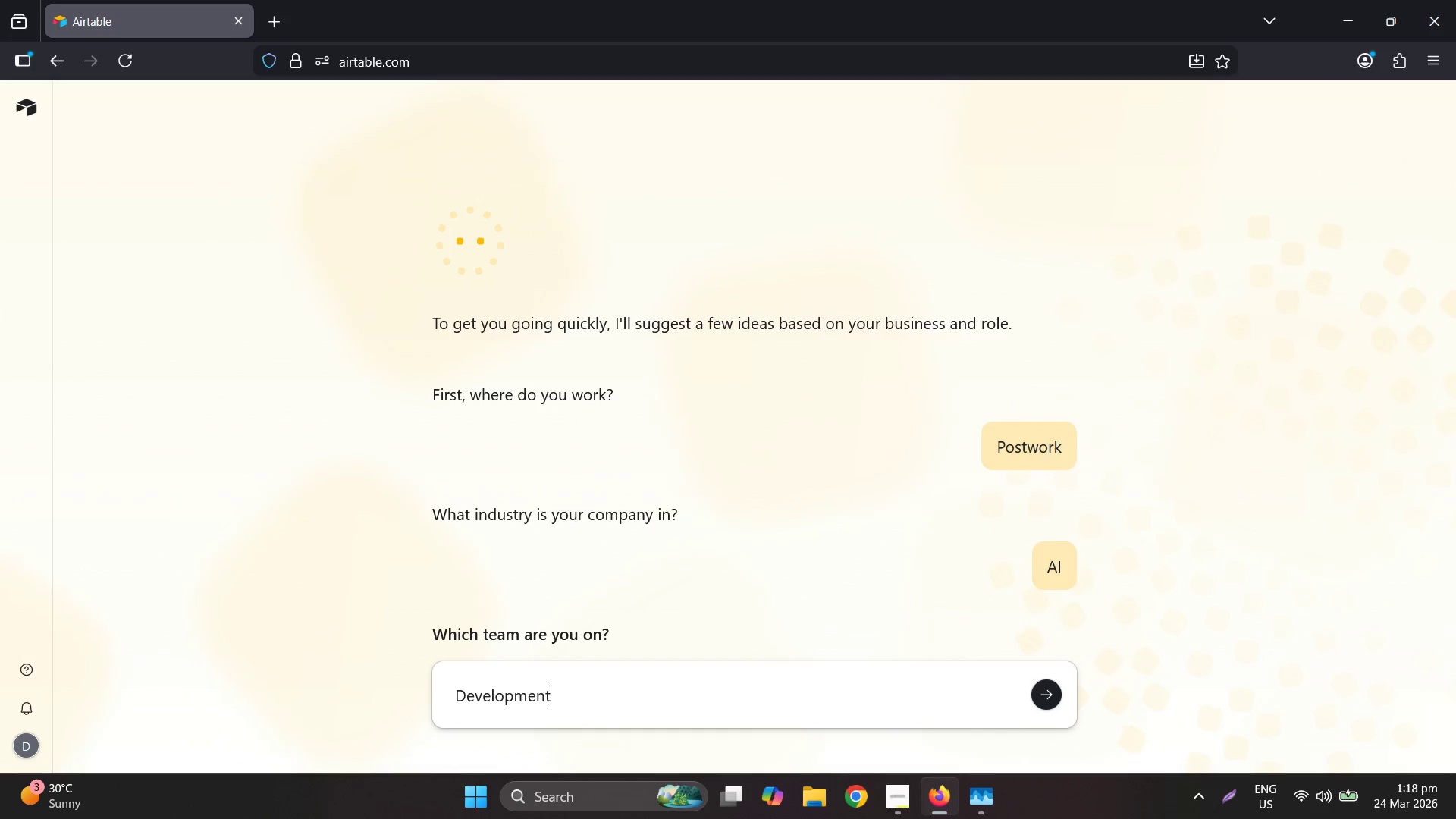 
key(Enter)
 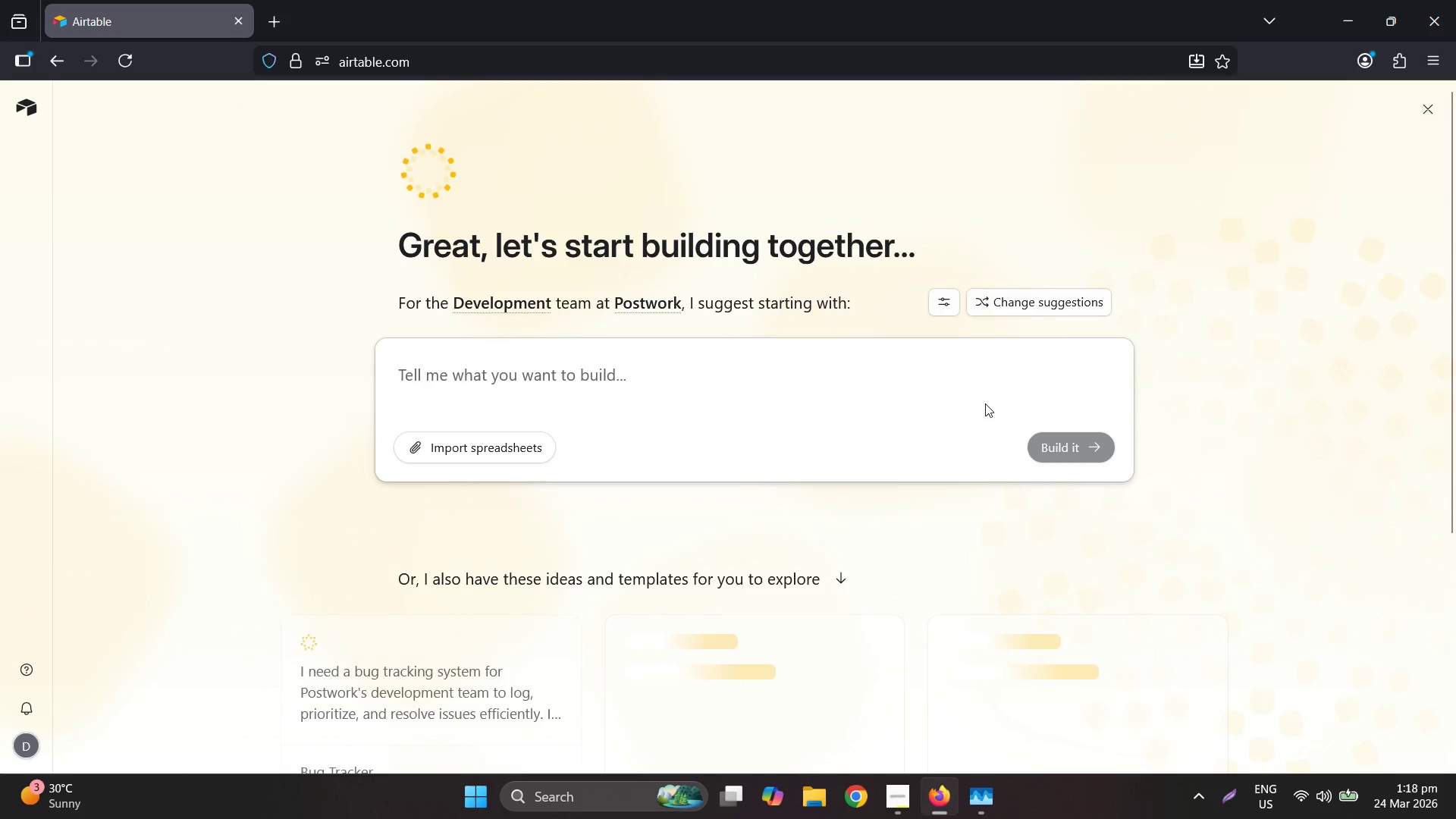 
scroll: coordinate [992, 404], scroll_direction: down, amount: 2.0
 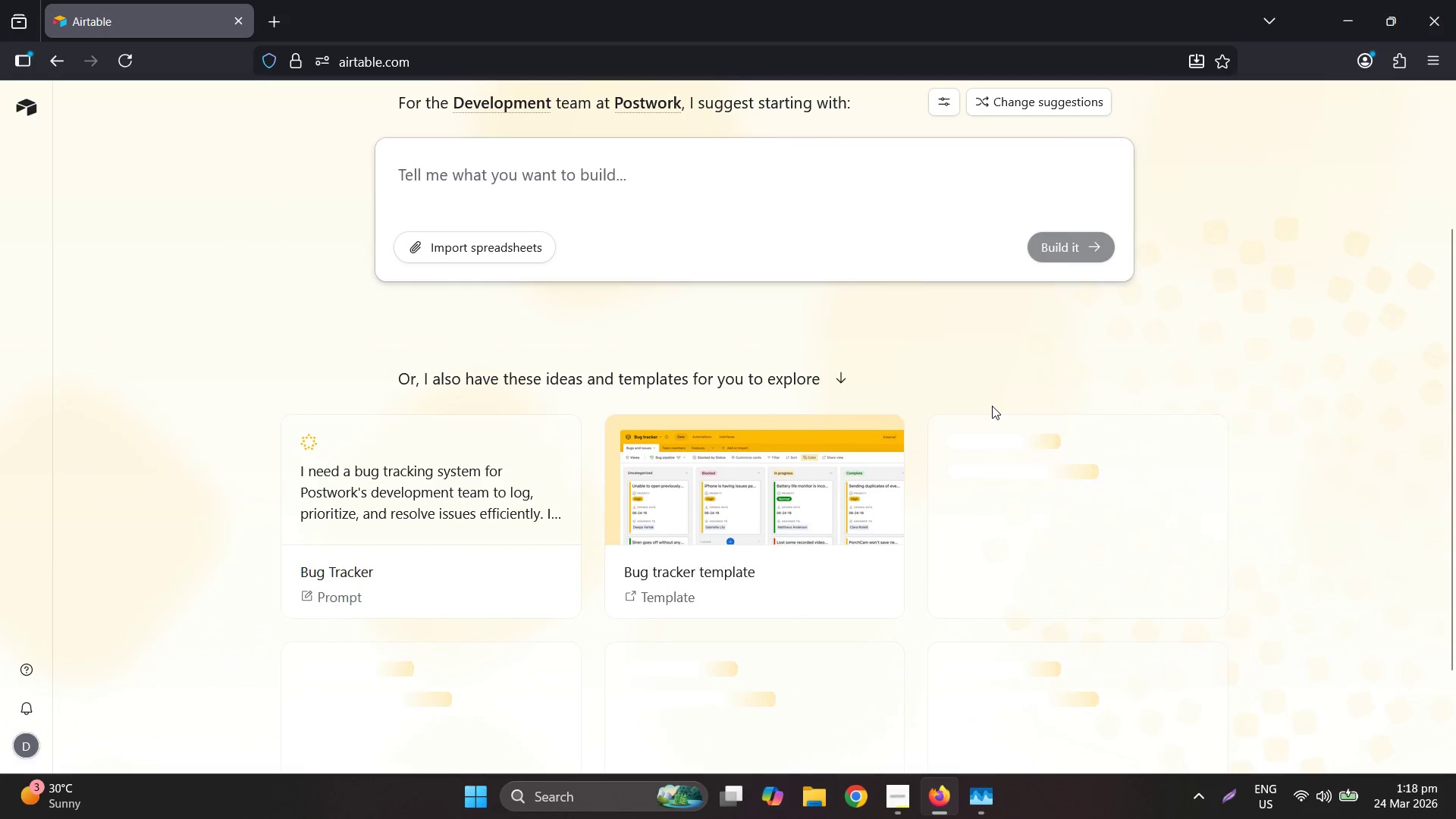 
scroll: coordinate [1004, 404], scroll_direction: up, amount: 2.0
 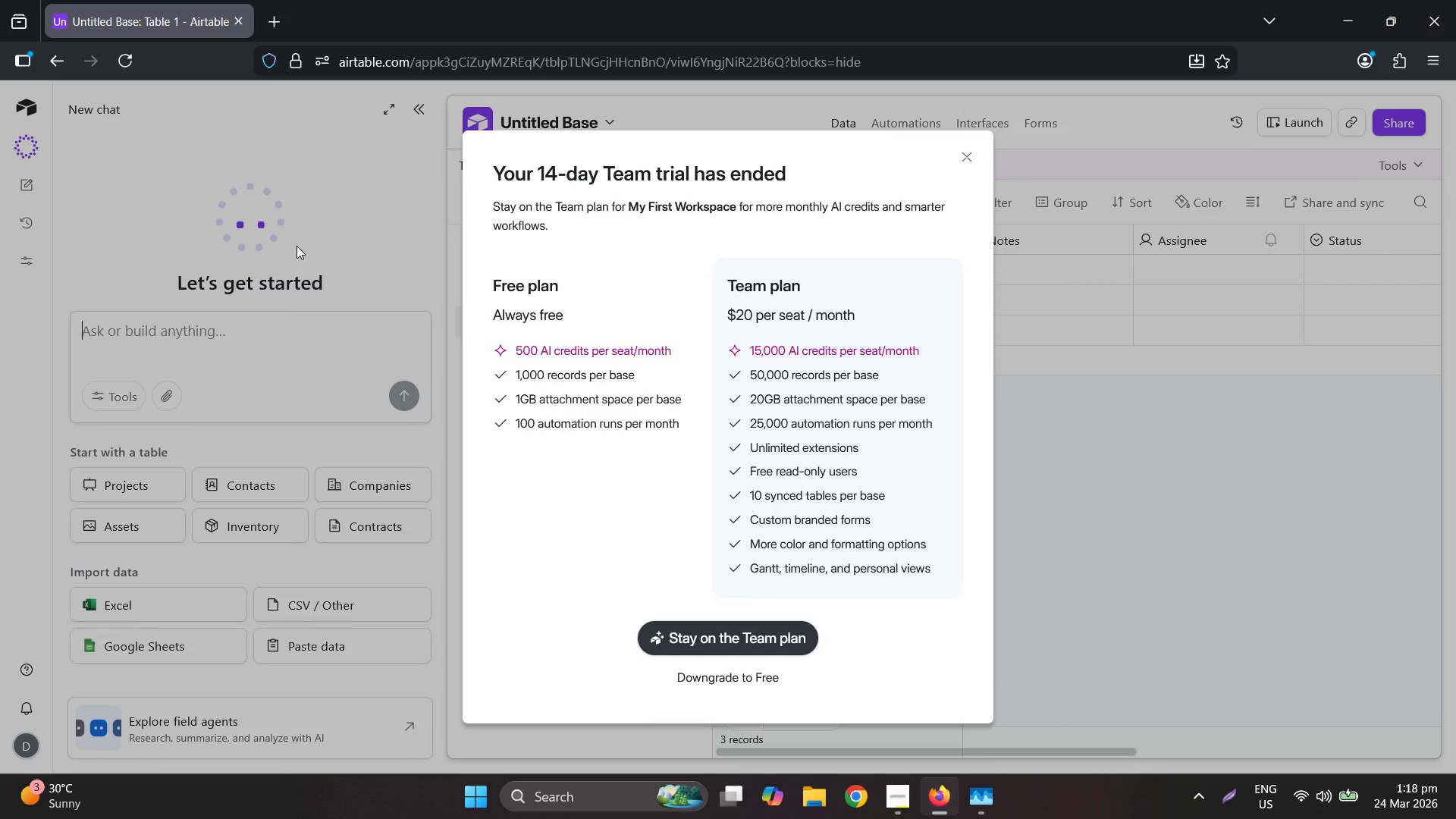 
wait(19.57)
 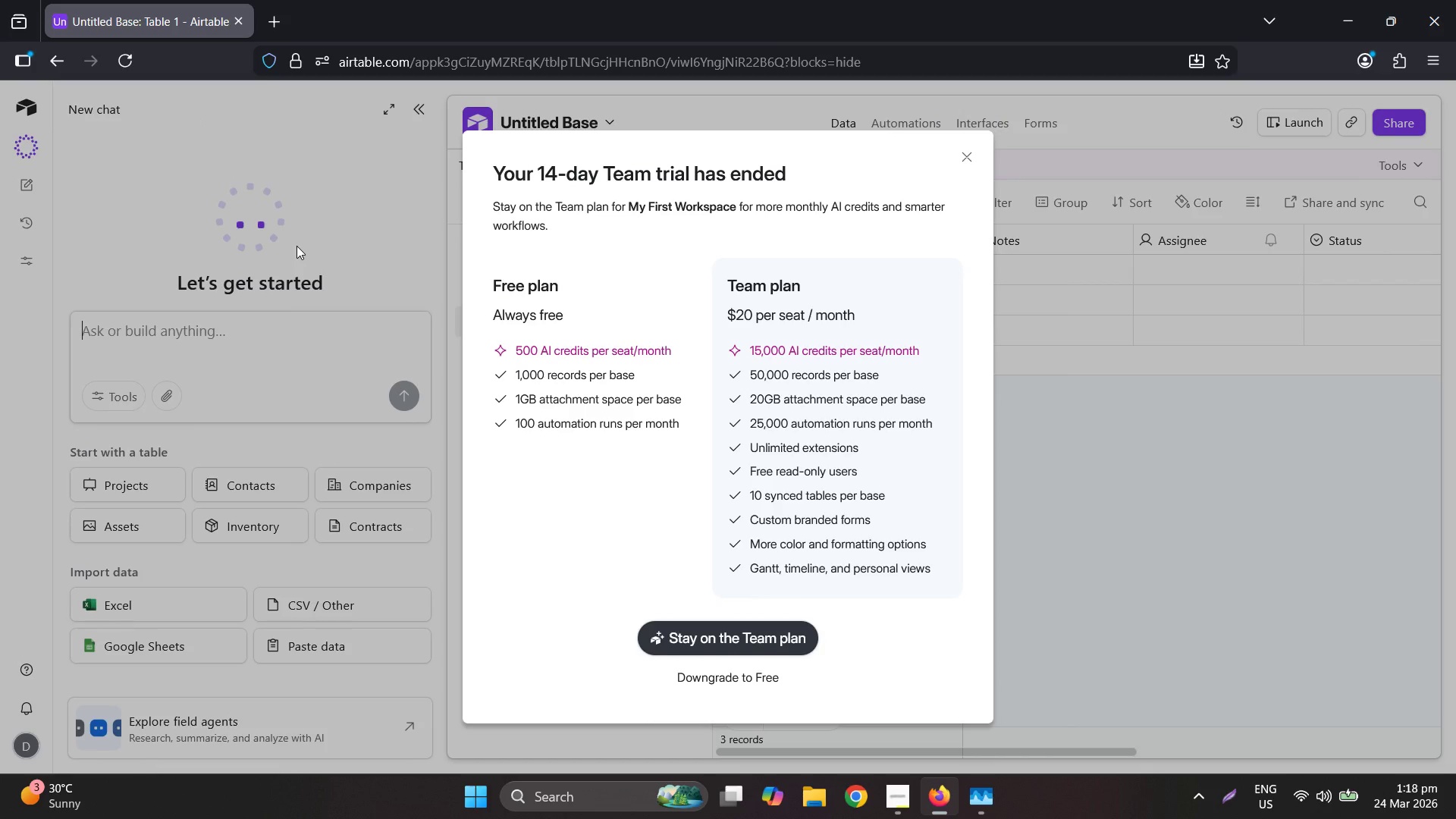 
left_click([582, 0])
 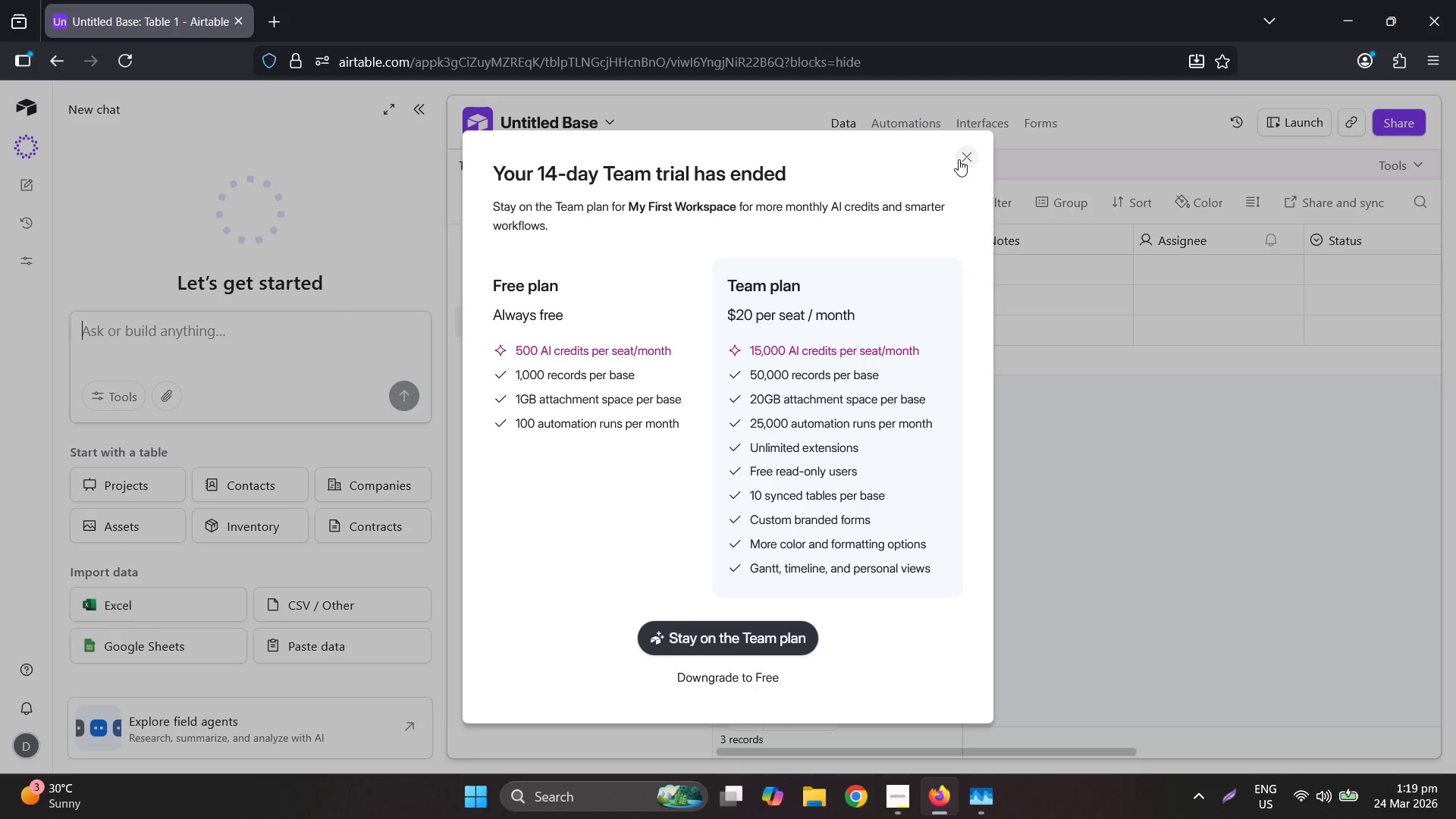 
left_click([959, 158])
 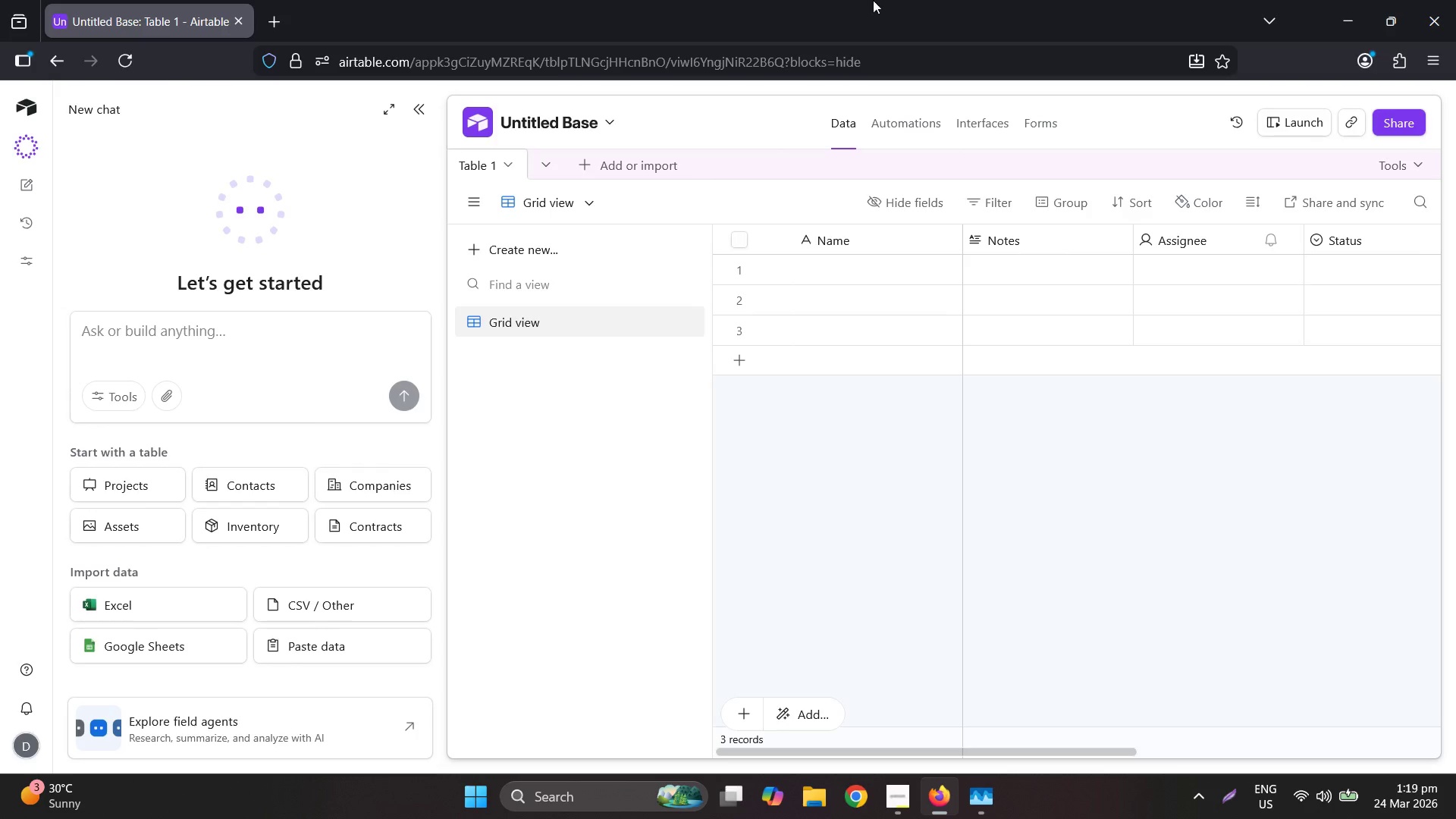 
left_click_drag(start_coordinate=[873, 1], to_coordinate=[1455, 382])
 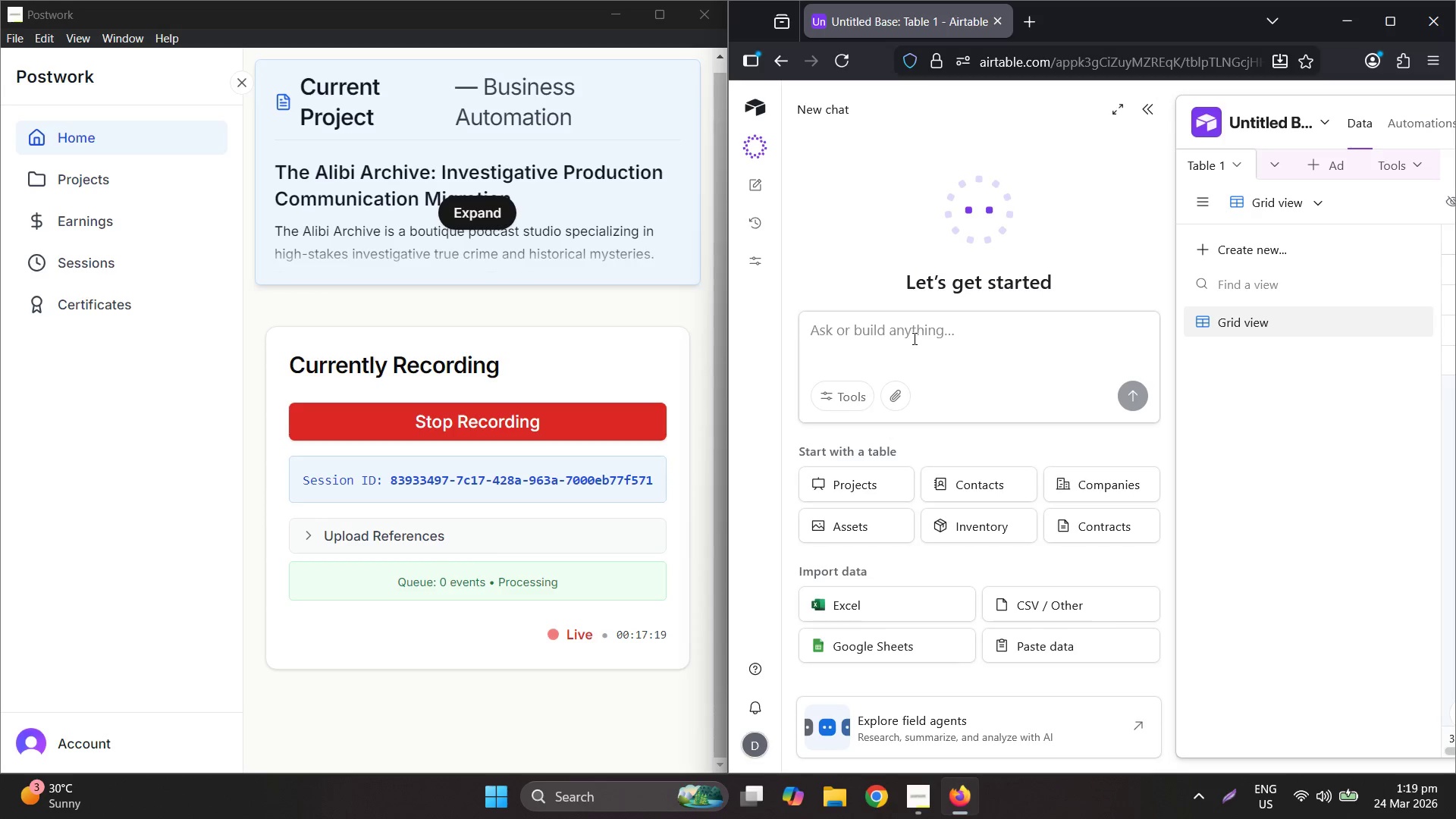 
wait(24.78)
 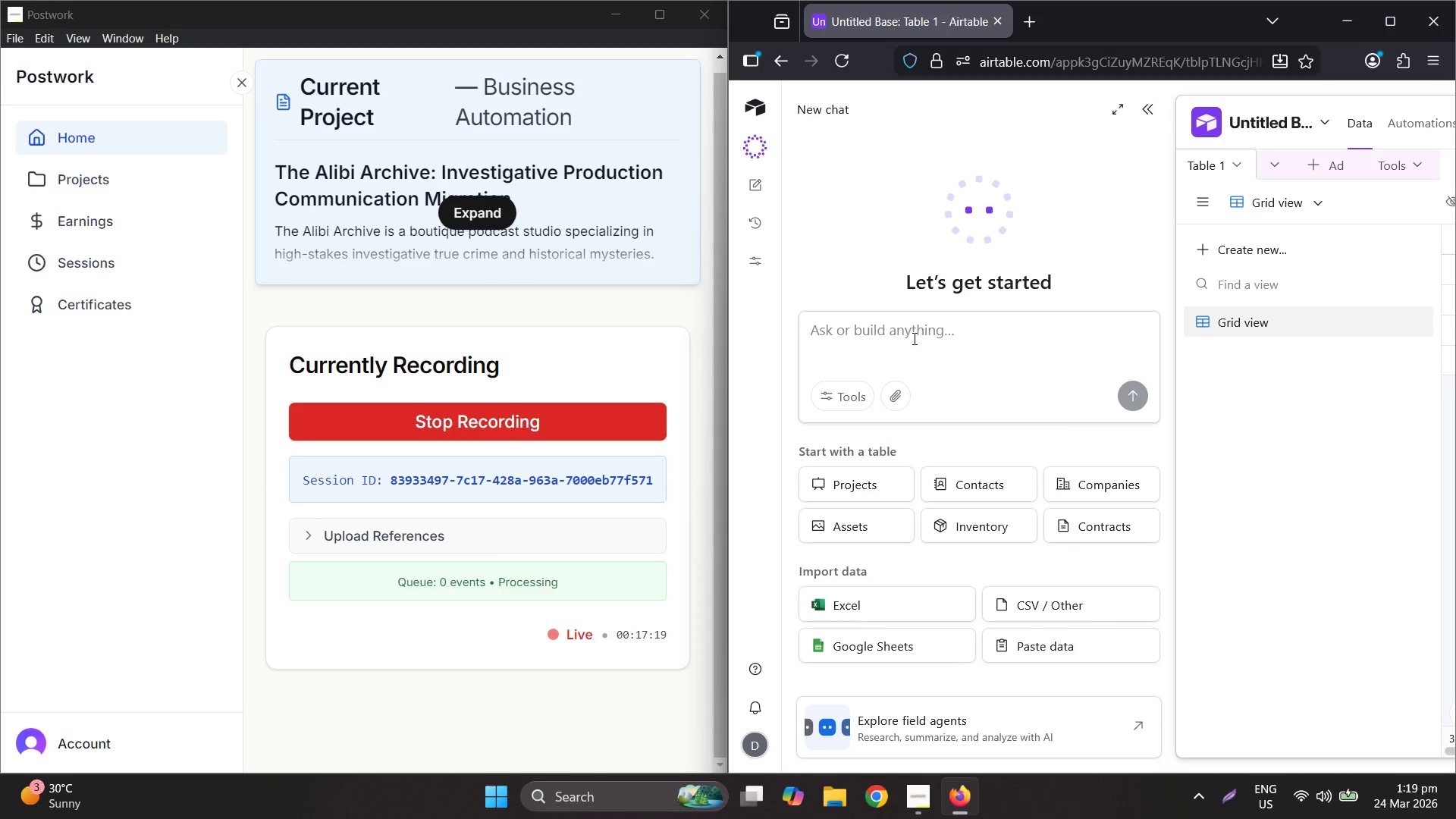 
left_click([897, 111])
 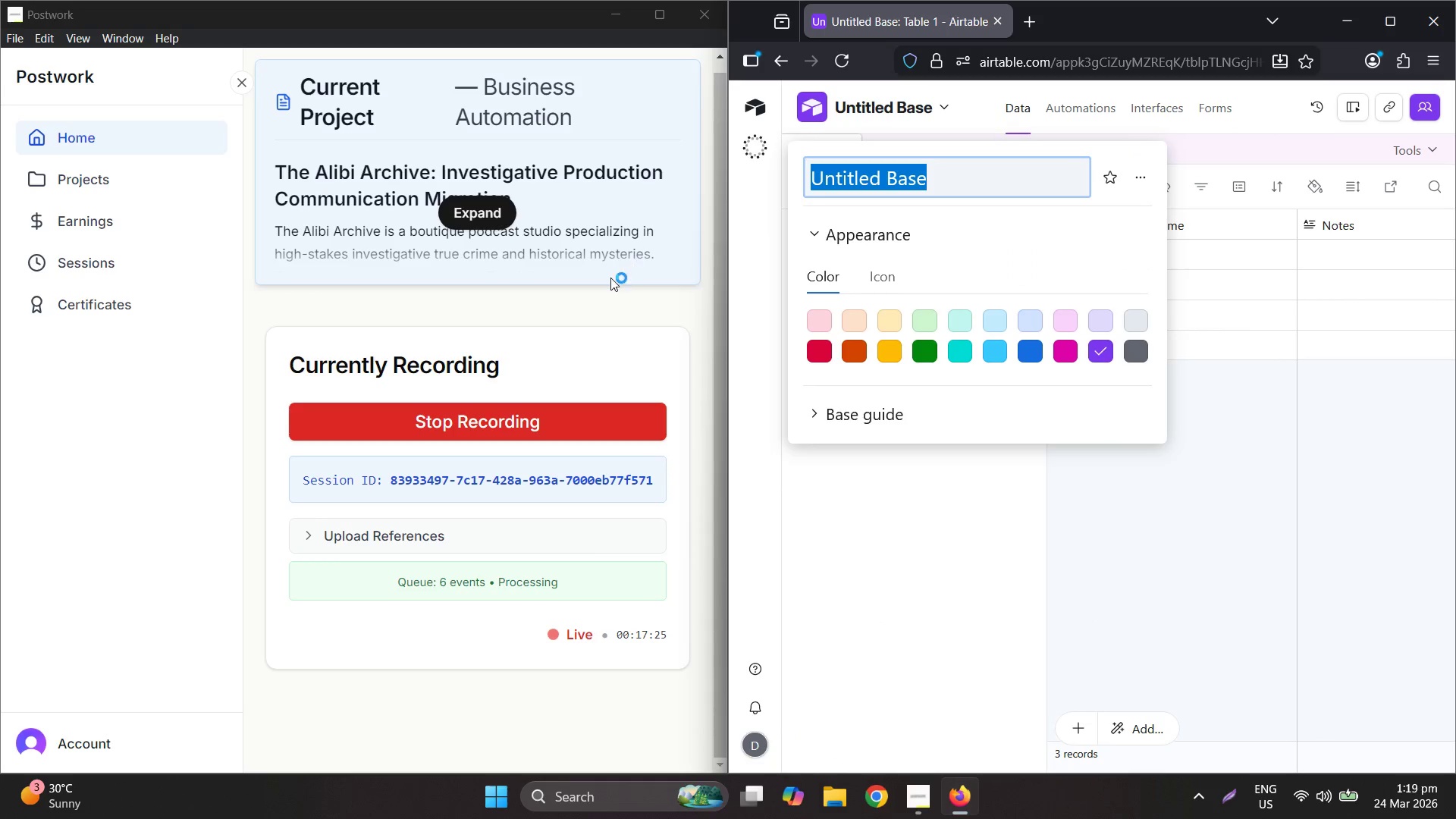 
left_click([484, 212])